 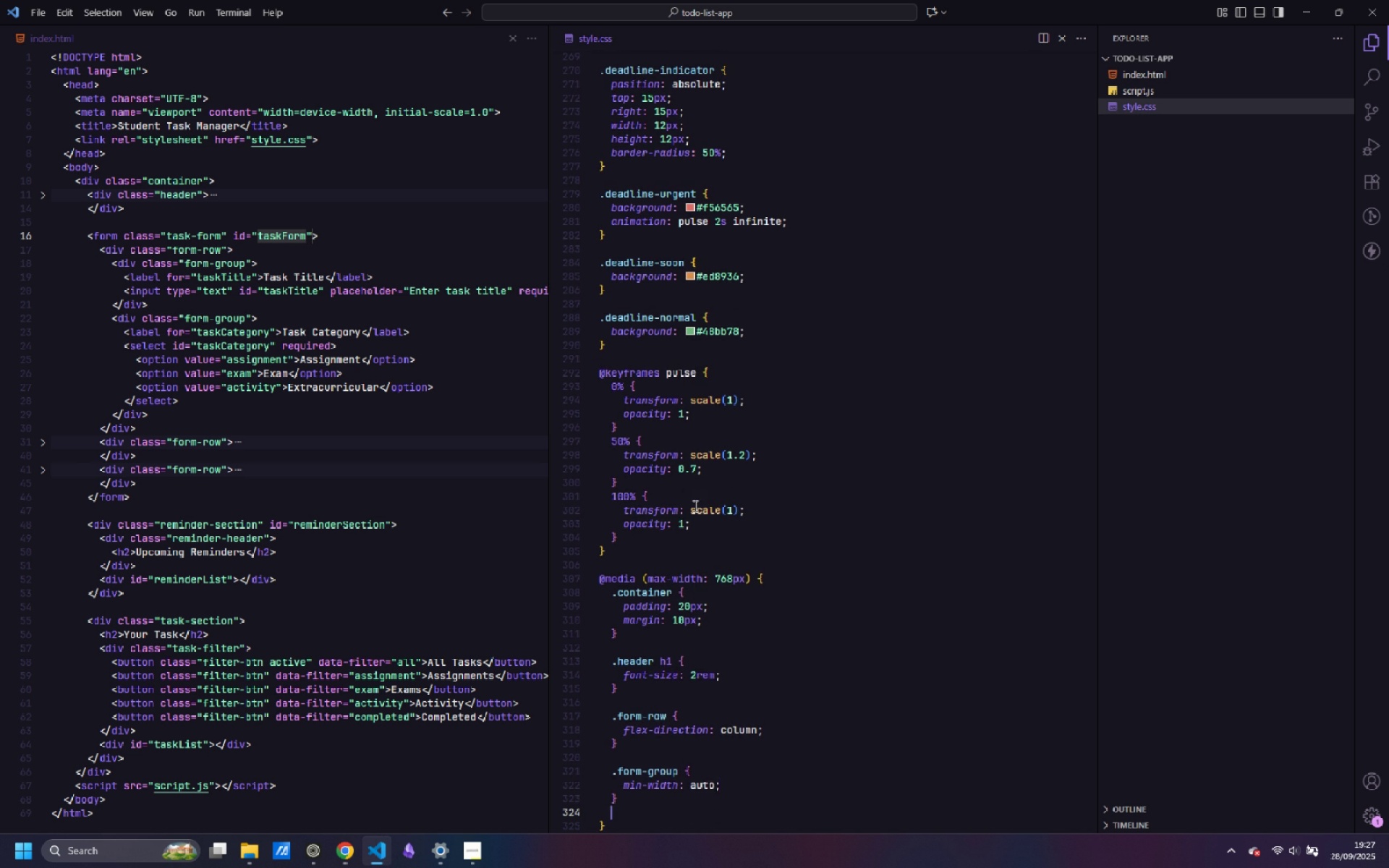 
key(Shift+Enter)
 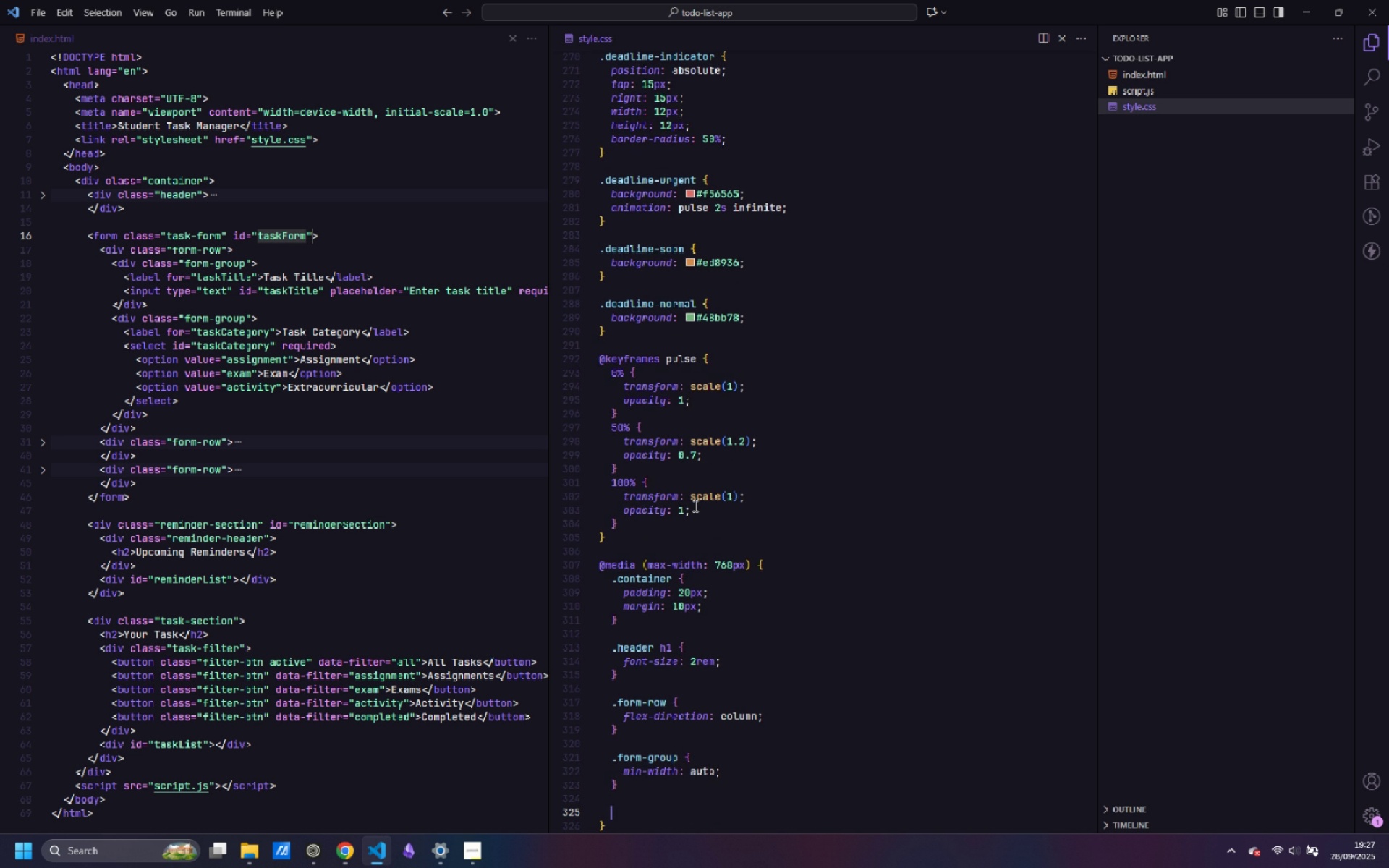 
key(Shift+Enter)
 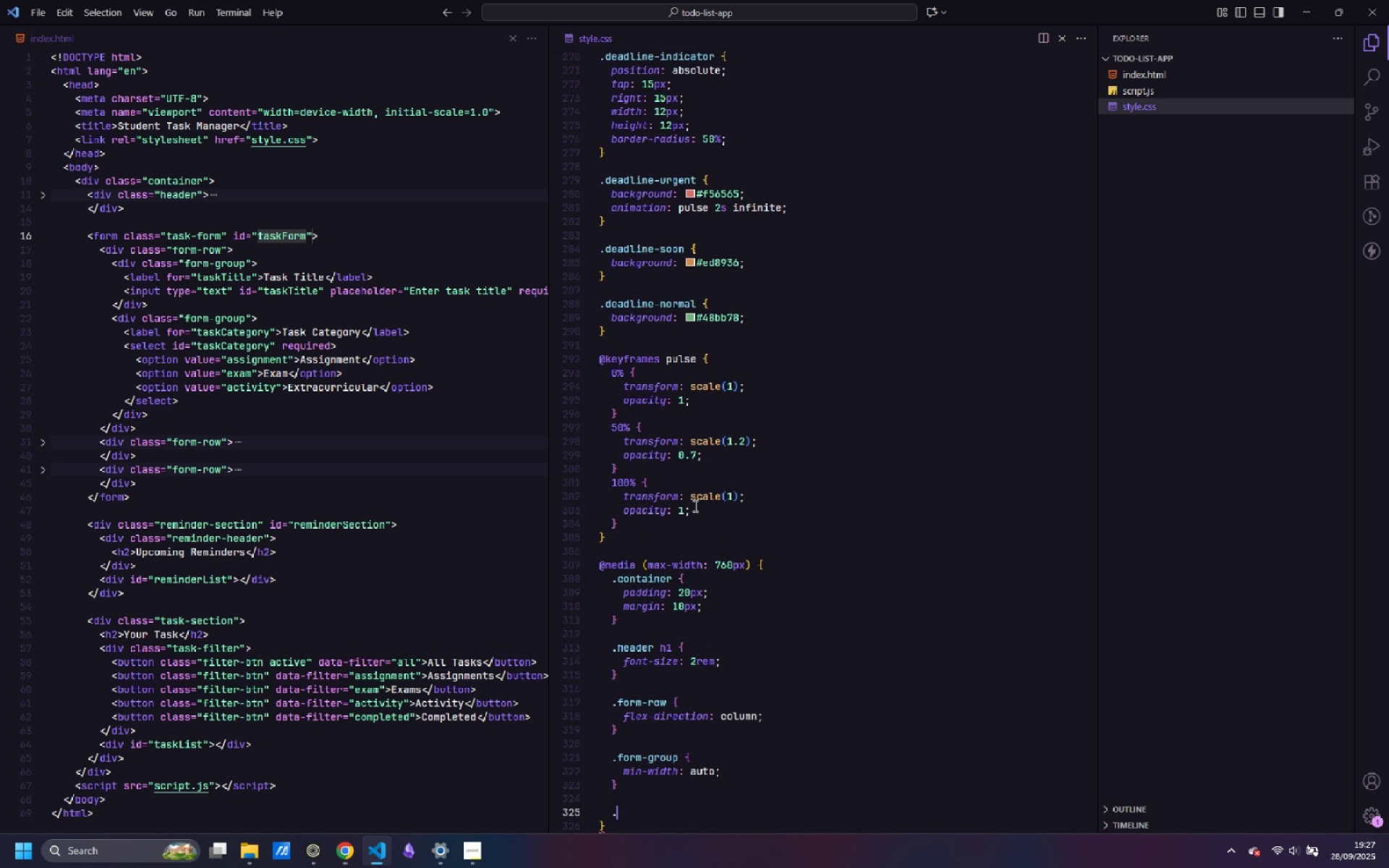 
type(>FOR)
 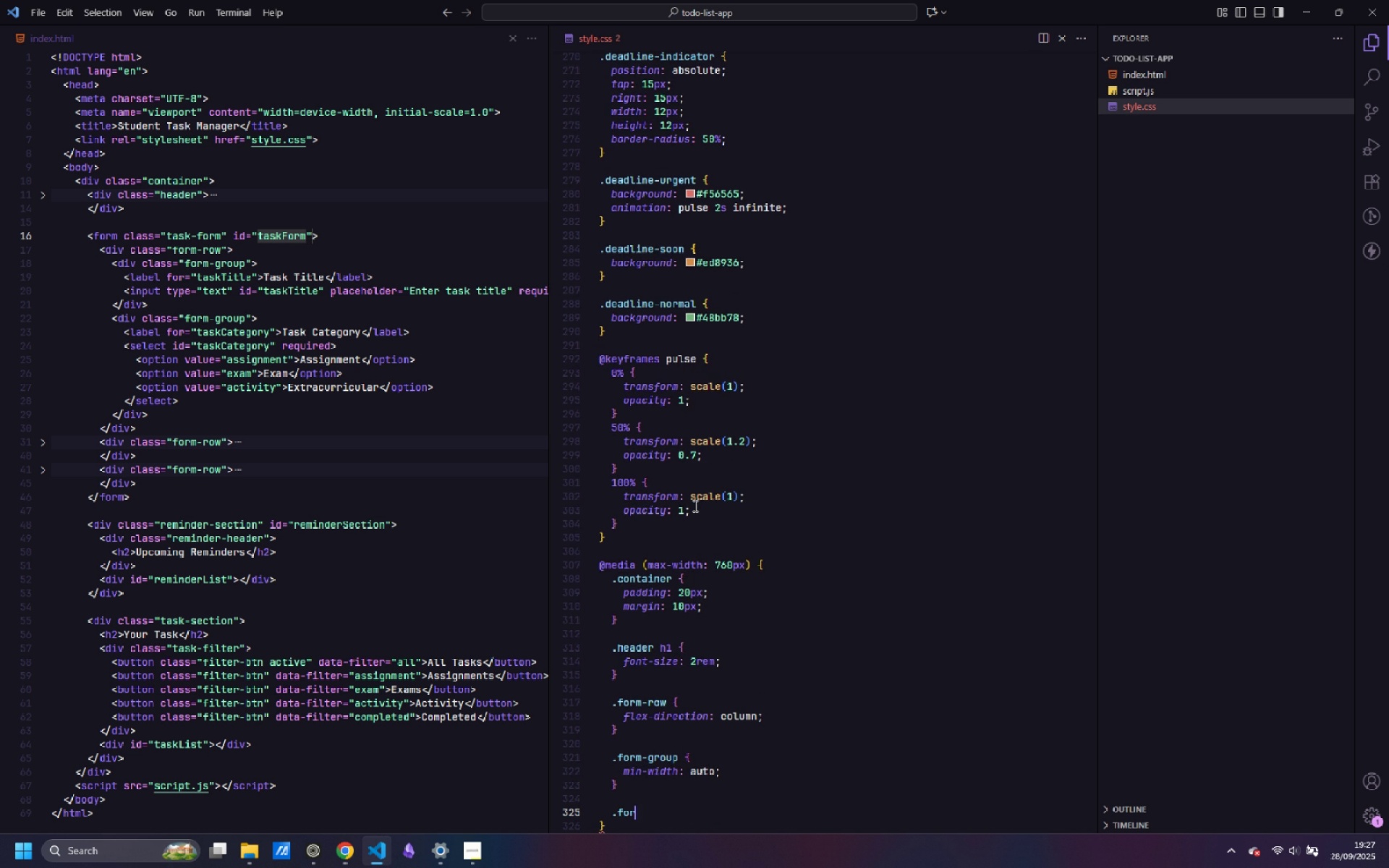 
key(Control+Shift+ControlLeft)
 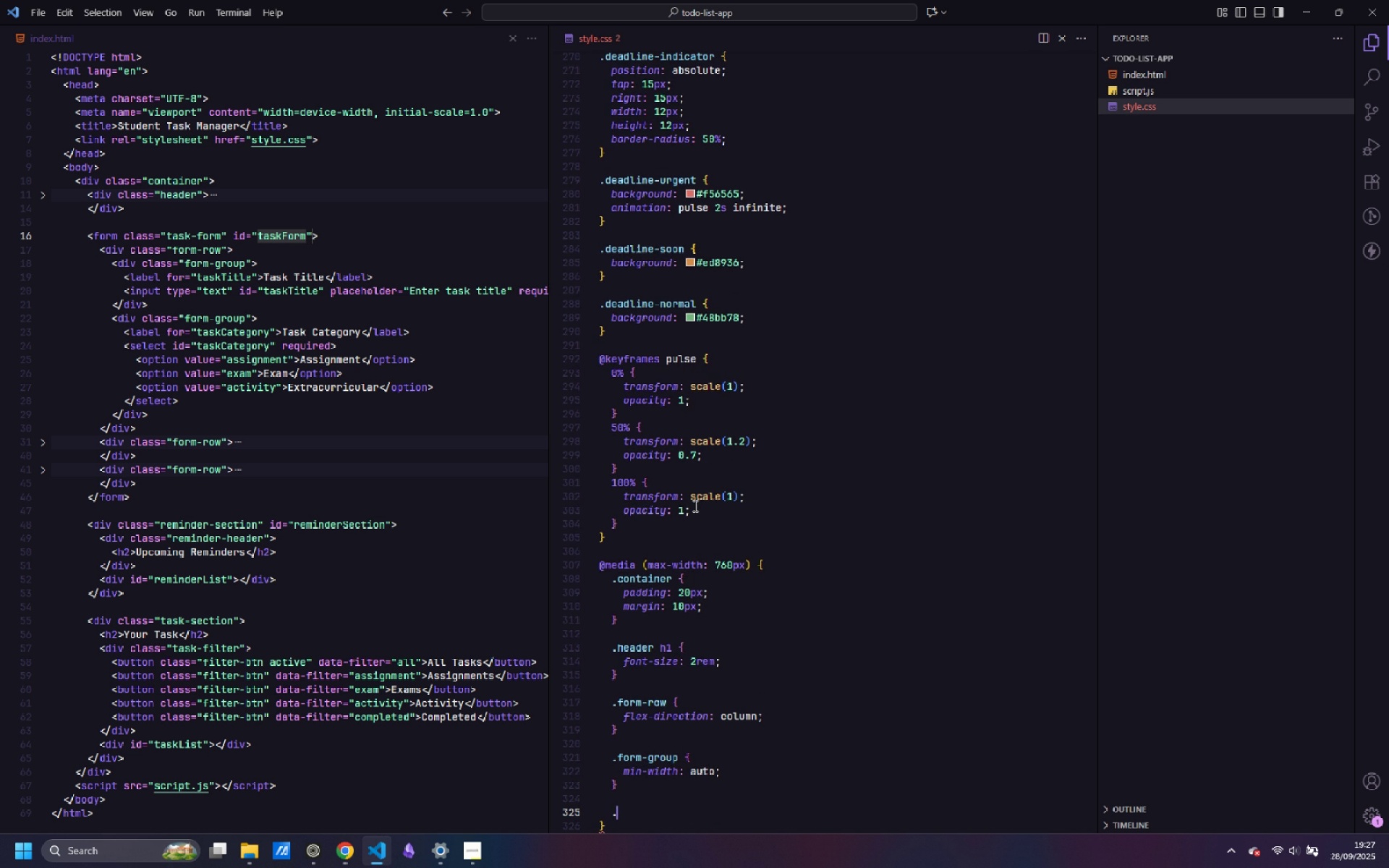 
key(Control+Shift+Backspace)
 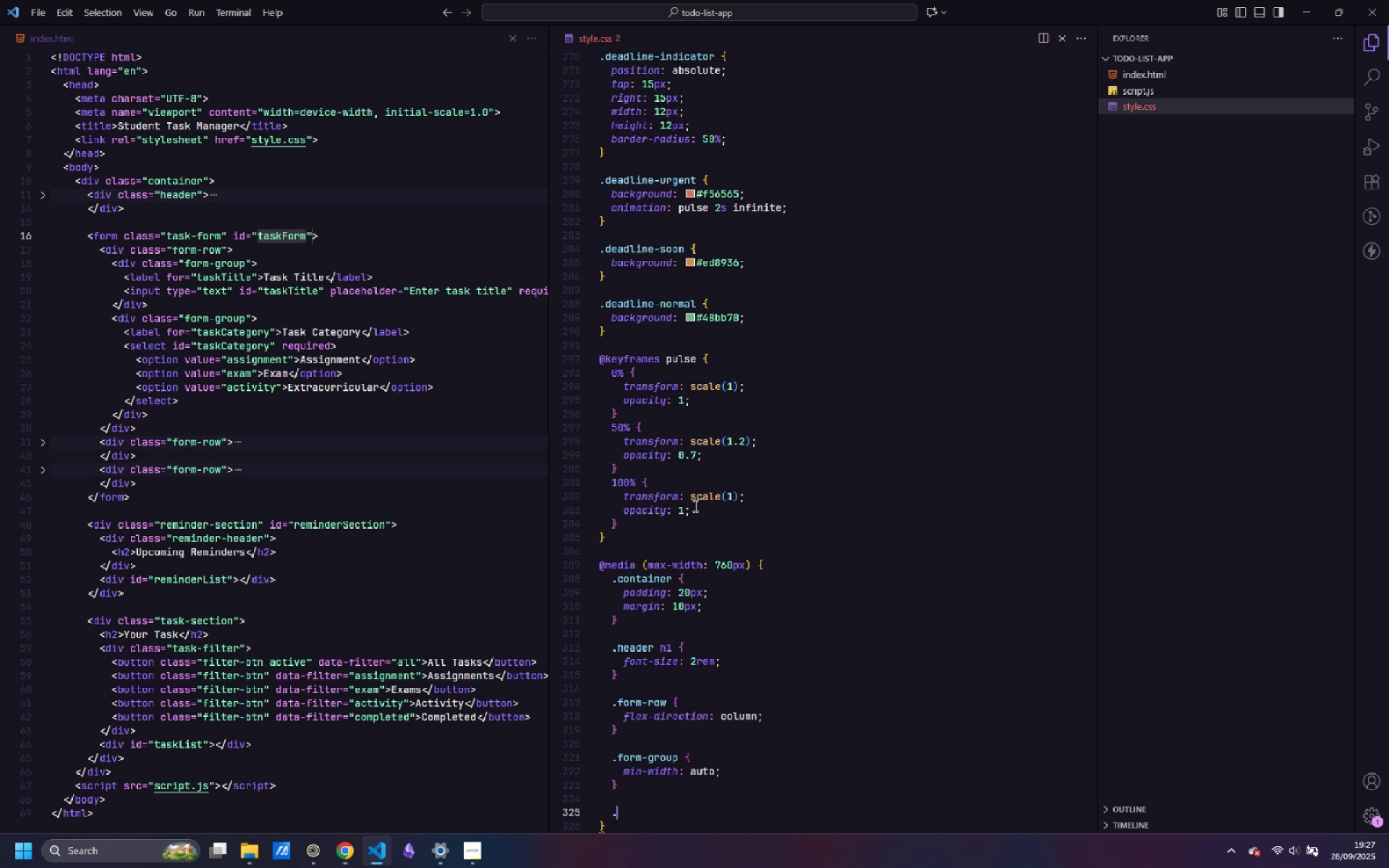 
type(TASK_HEADER {)
 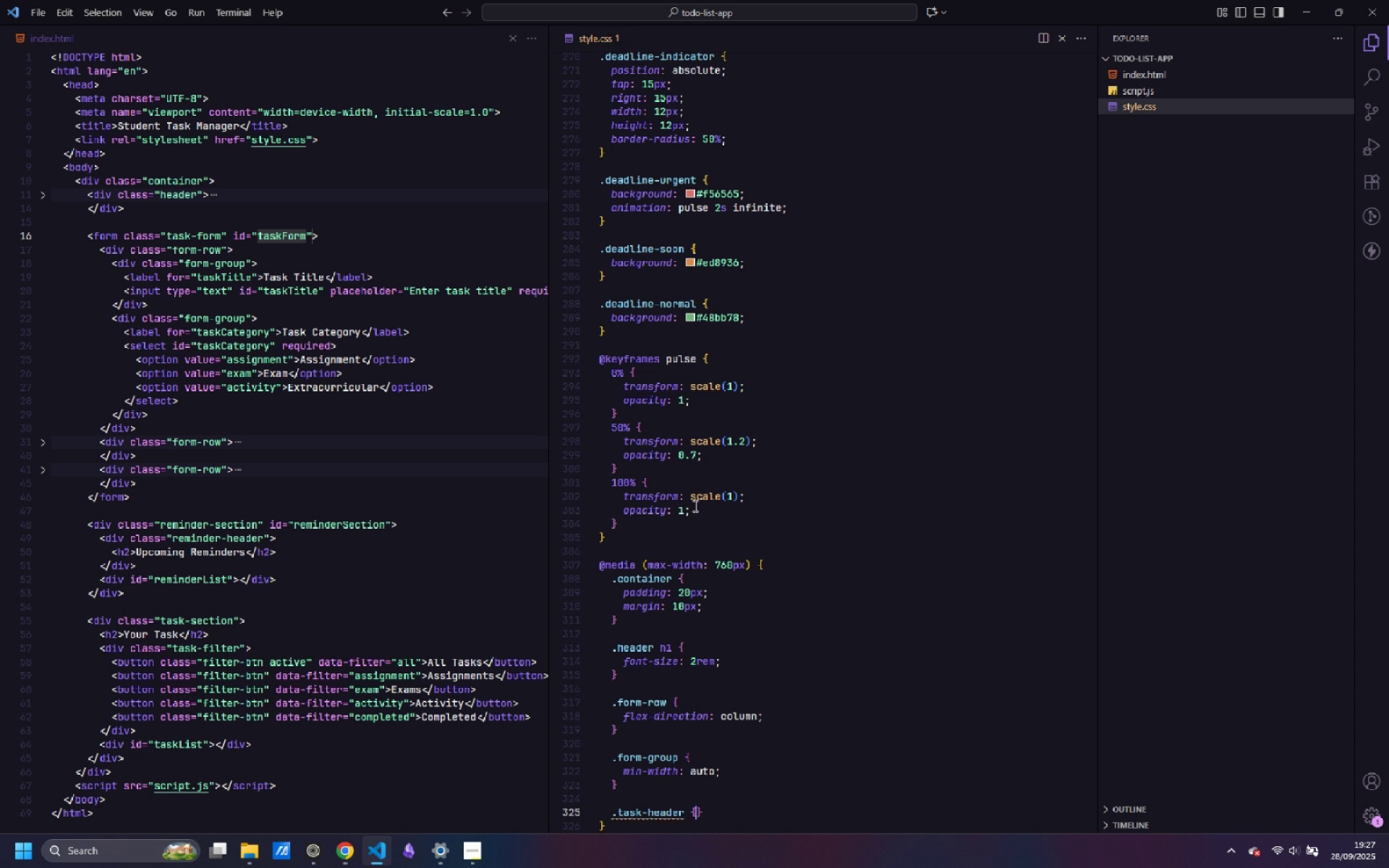 
key(Enter)
 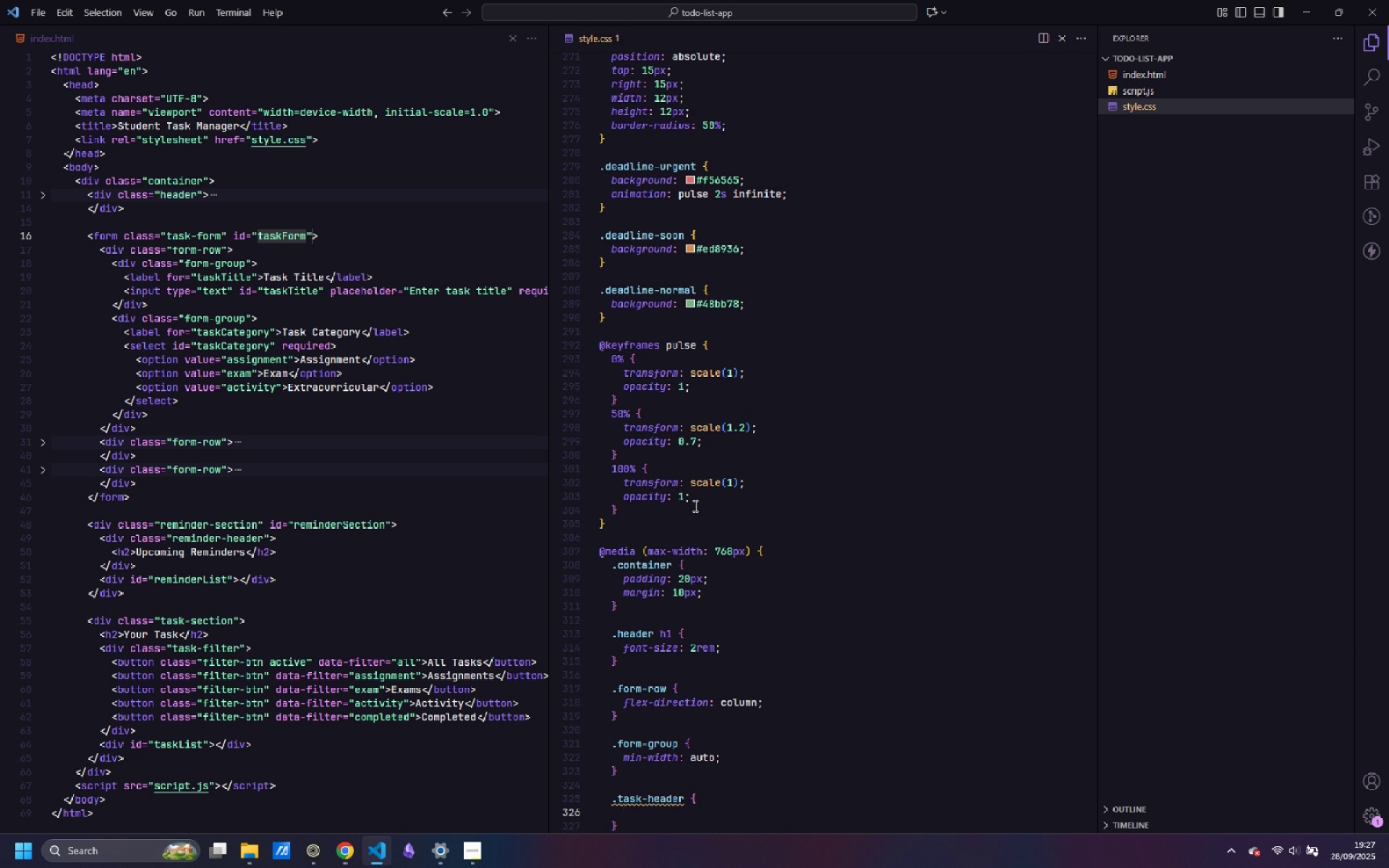 
type(di)
key(Backspace)
key(Backspace)
type(flex-direction: column;)